 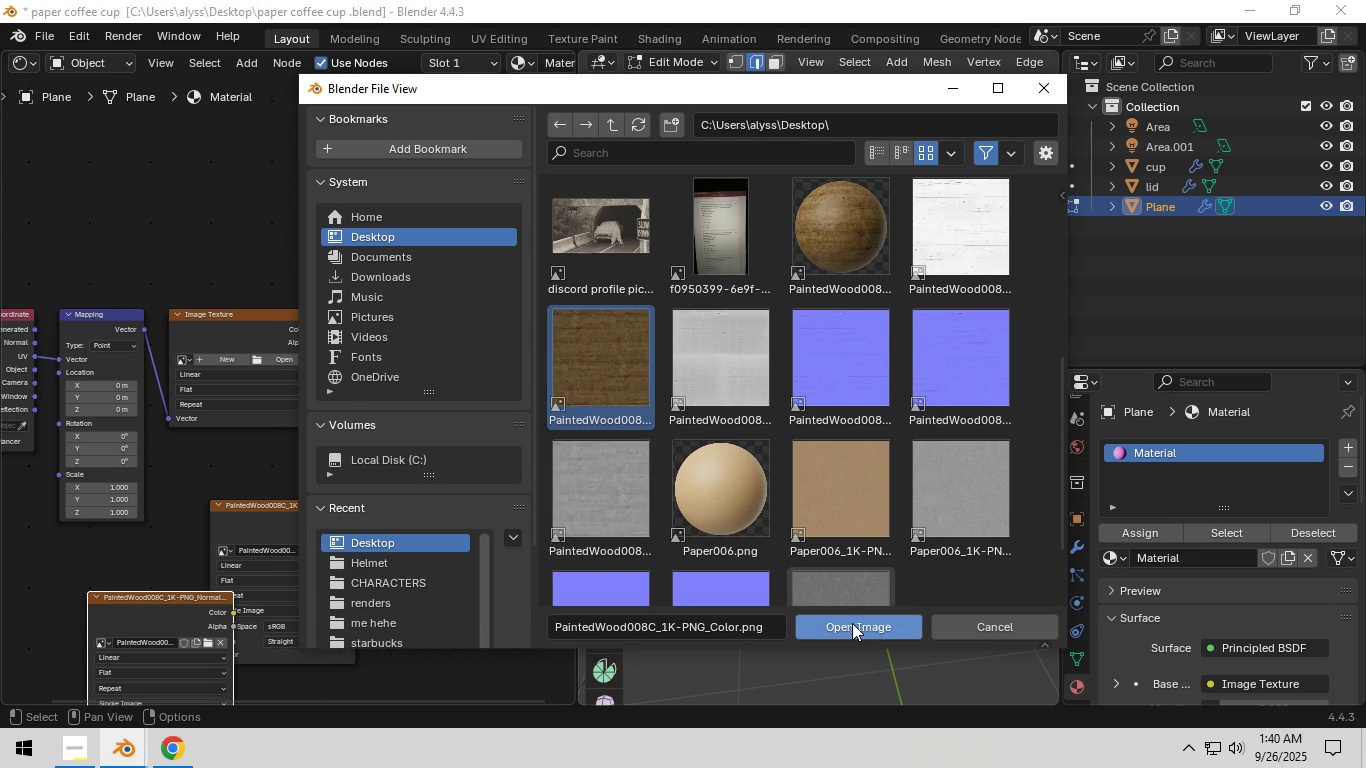 
scroll: coordinate [901, 453], scroll_direction: up, amount: 8.0
 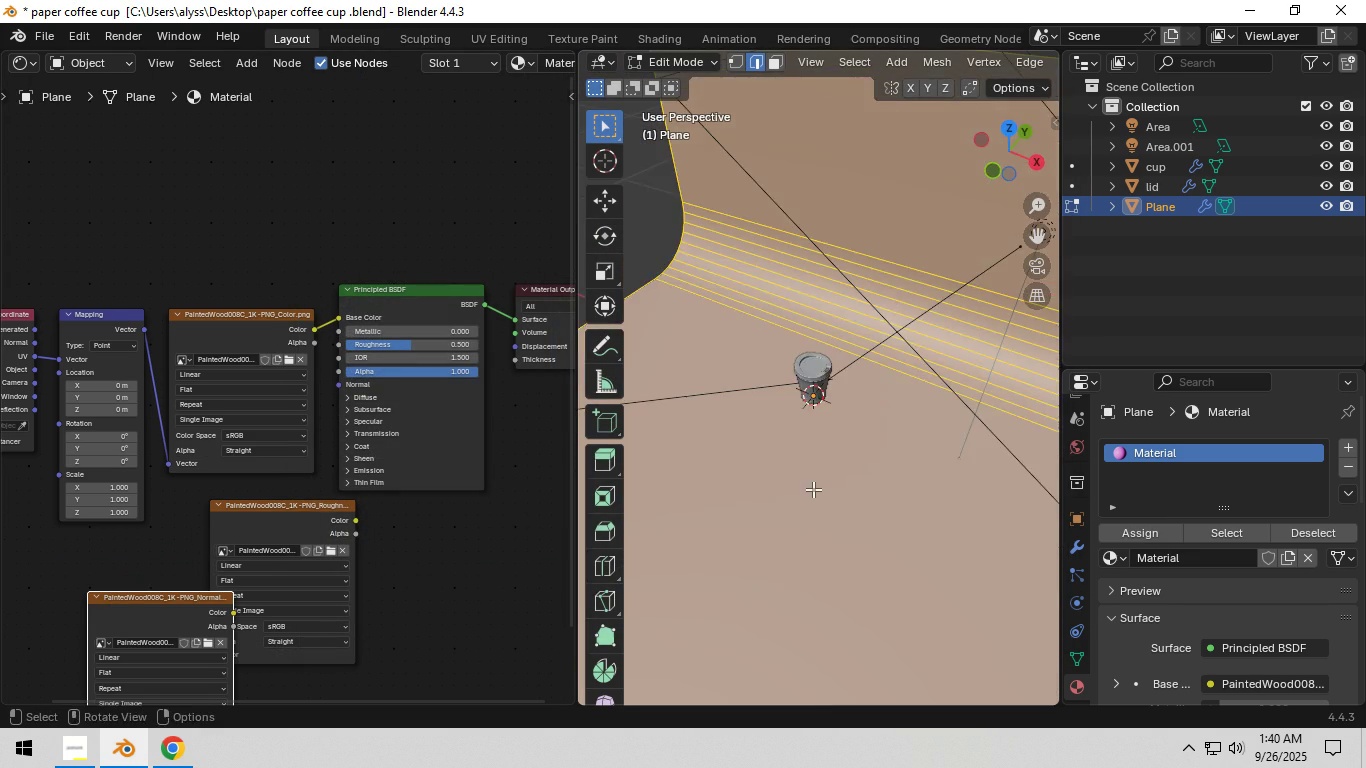 
scroll: coordinate [824, 482], scroll_direction: down, amount: 3.0
 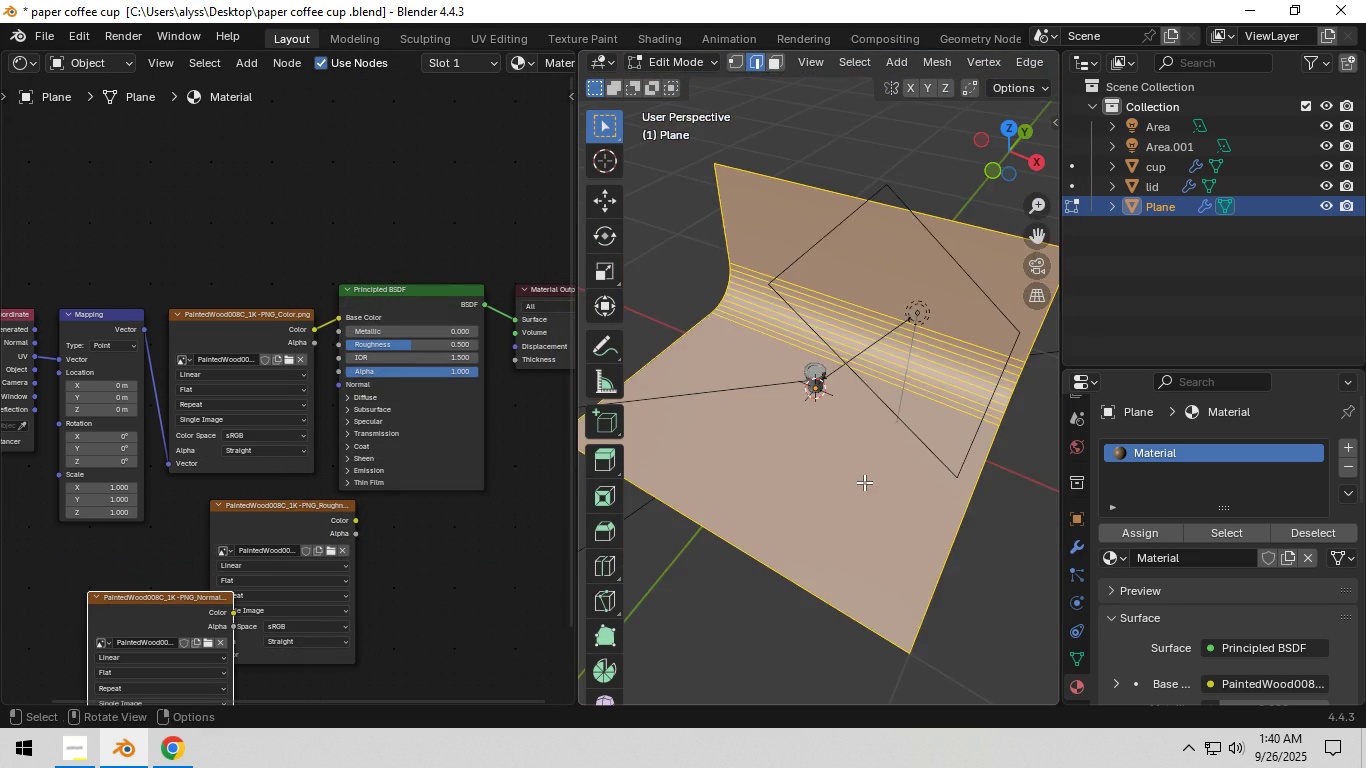 
key(Shift+ShiftLeft)
 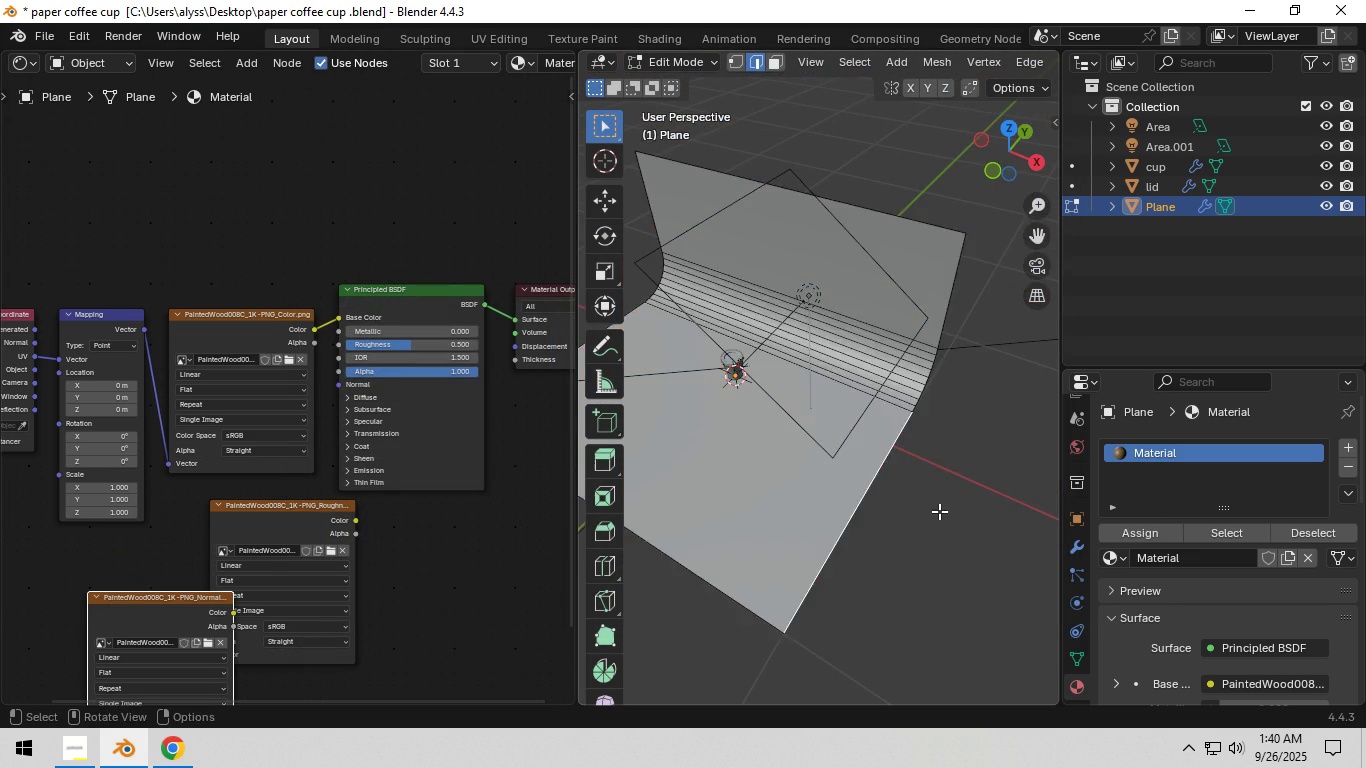 
left_click([942, 512])
 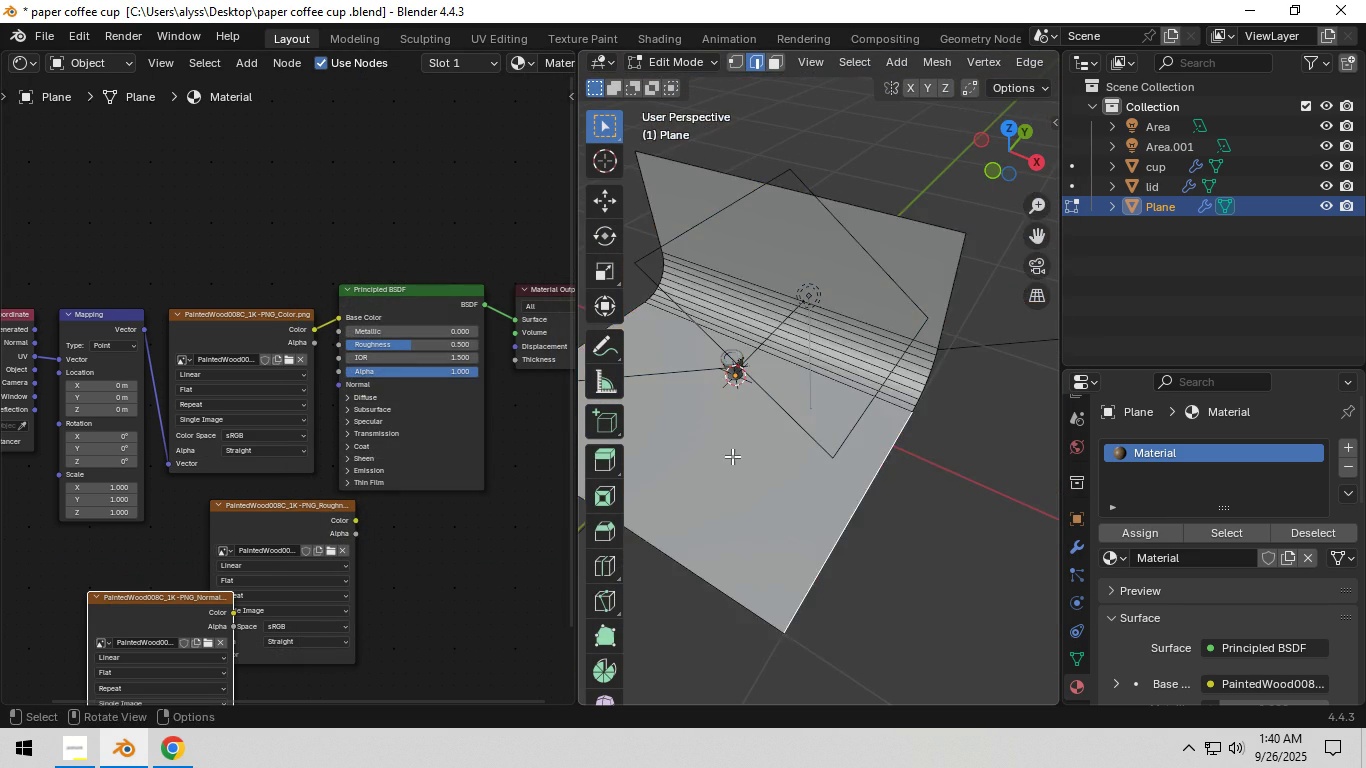 
scroll: coordinate [730, 455], scroll_direction: up, amount: 8.0